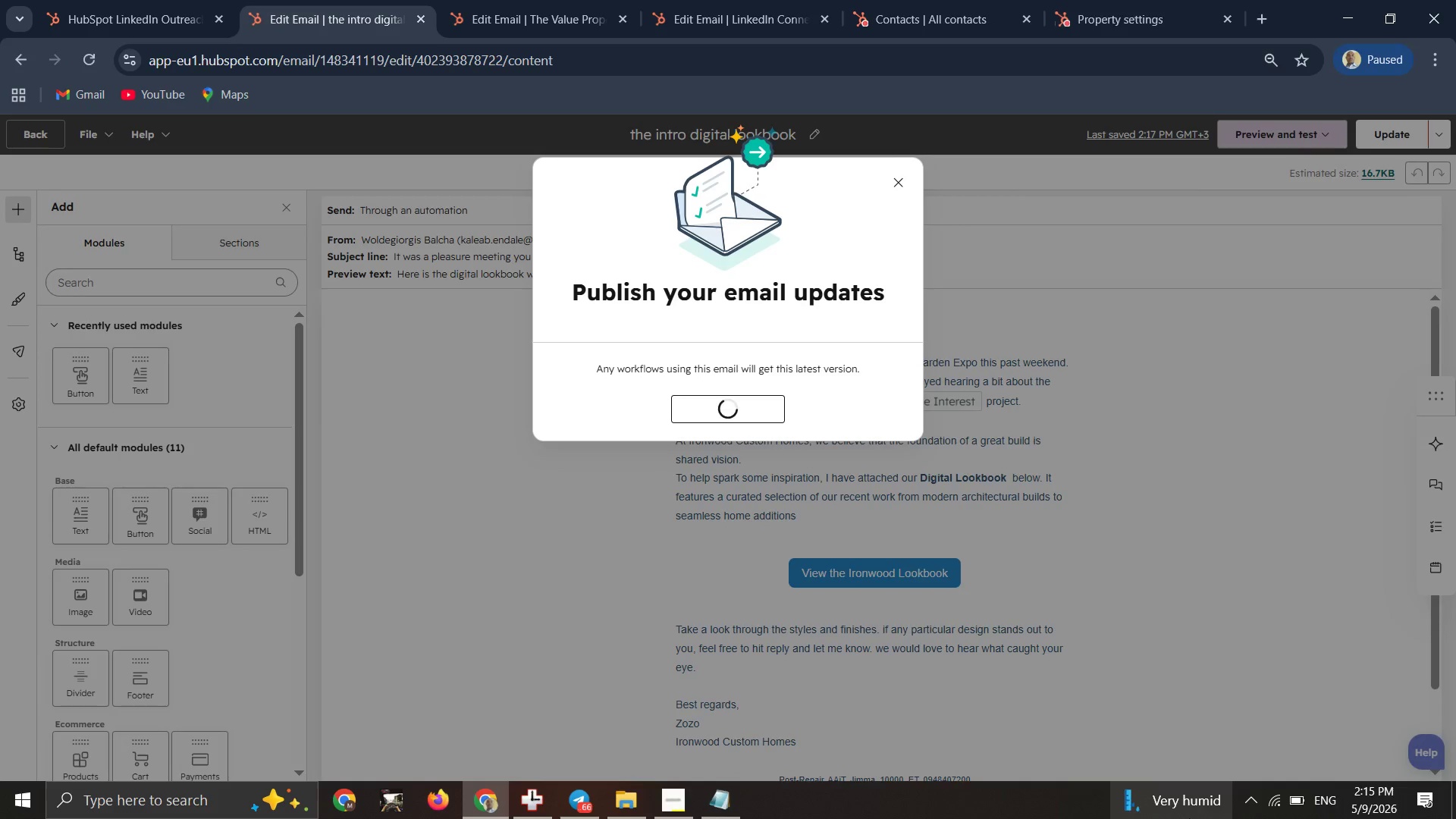 
wait(7.14)
 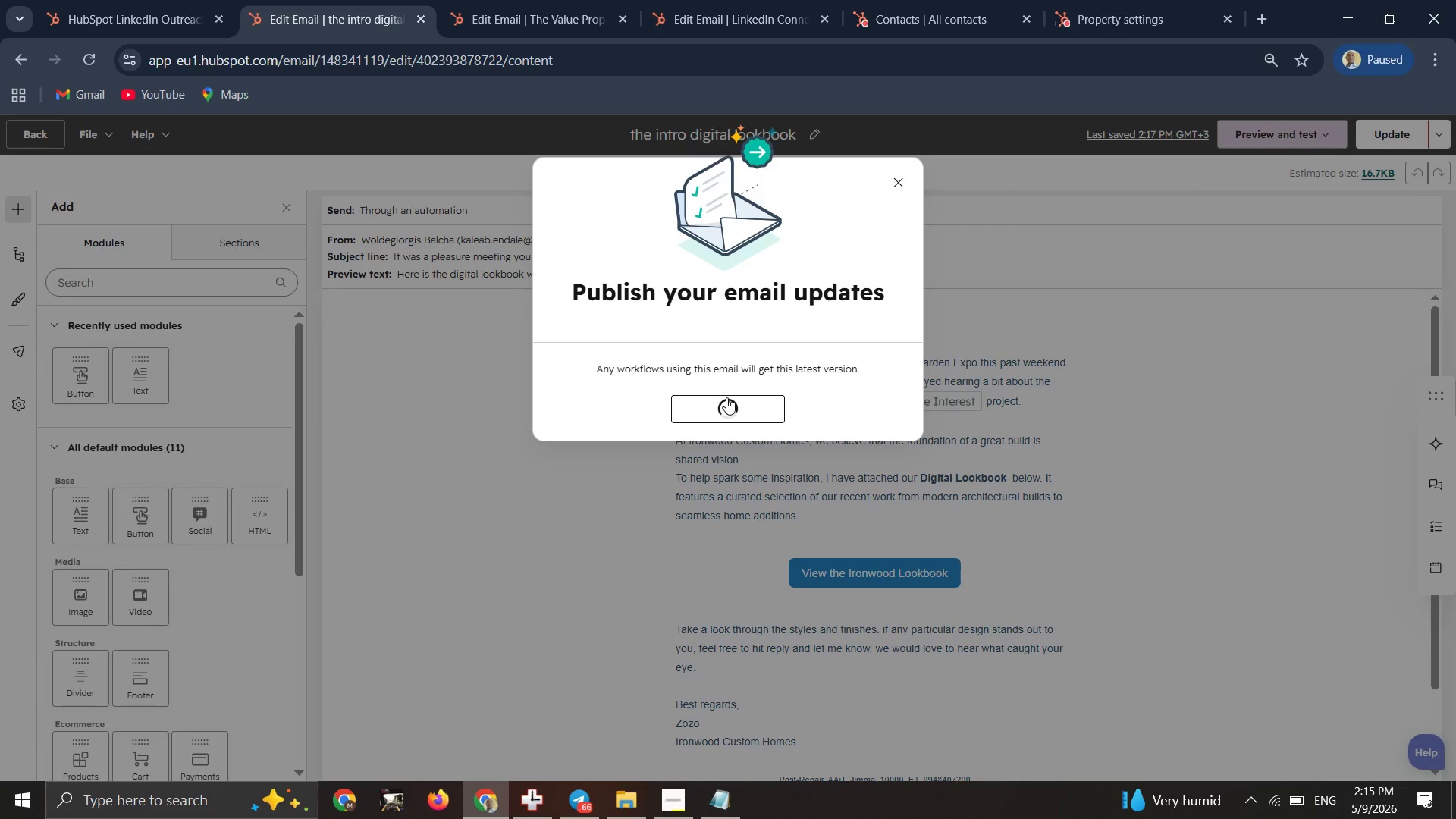 
left_click([674, 795])